 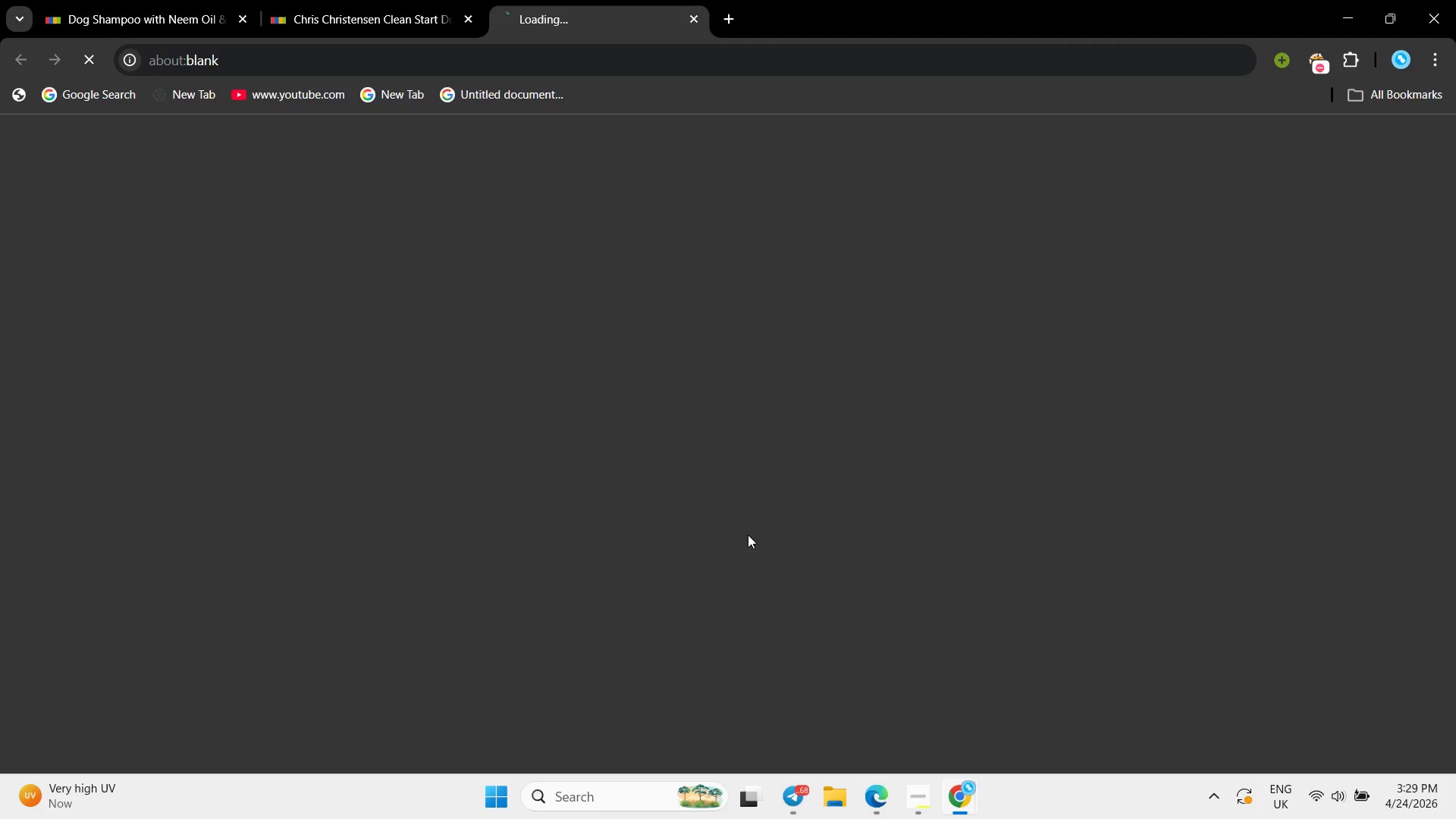 
left_click([748, 535])
 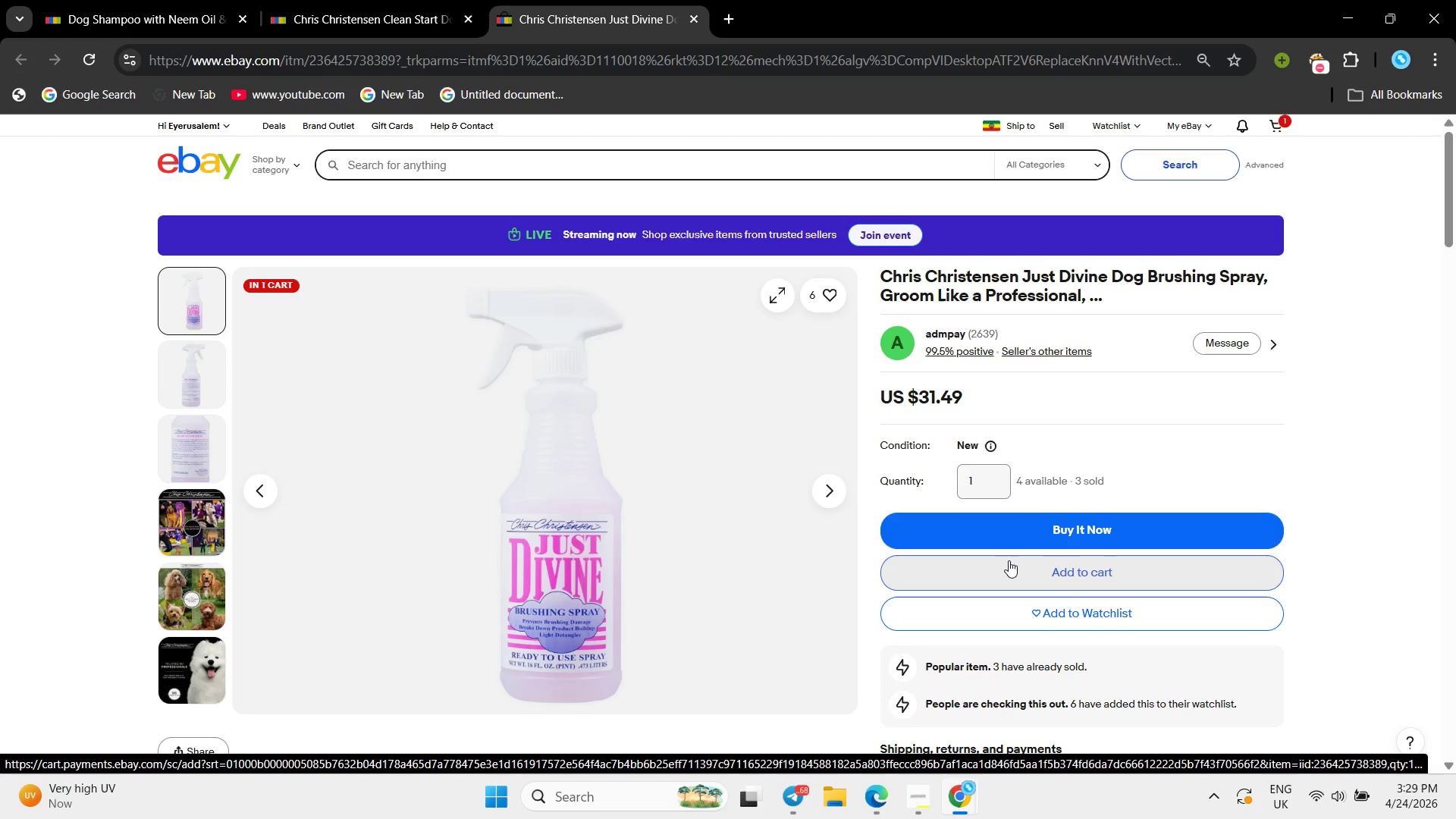 
wait(32.28)
 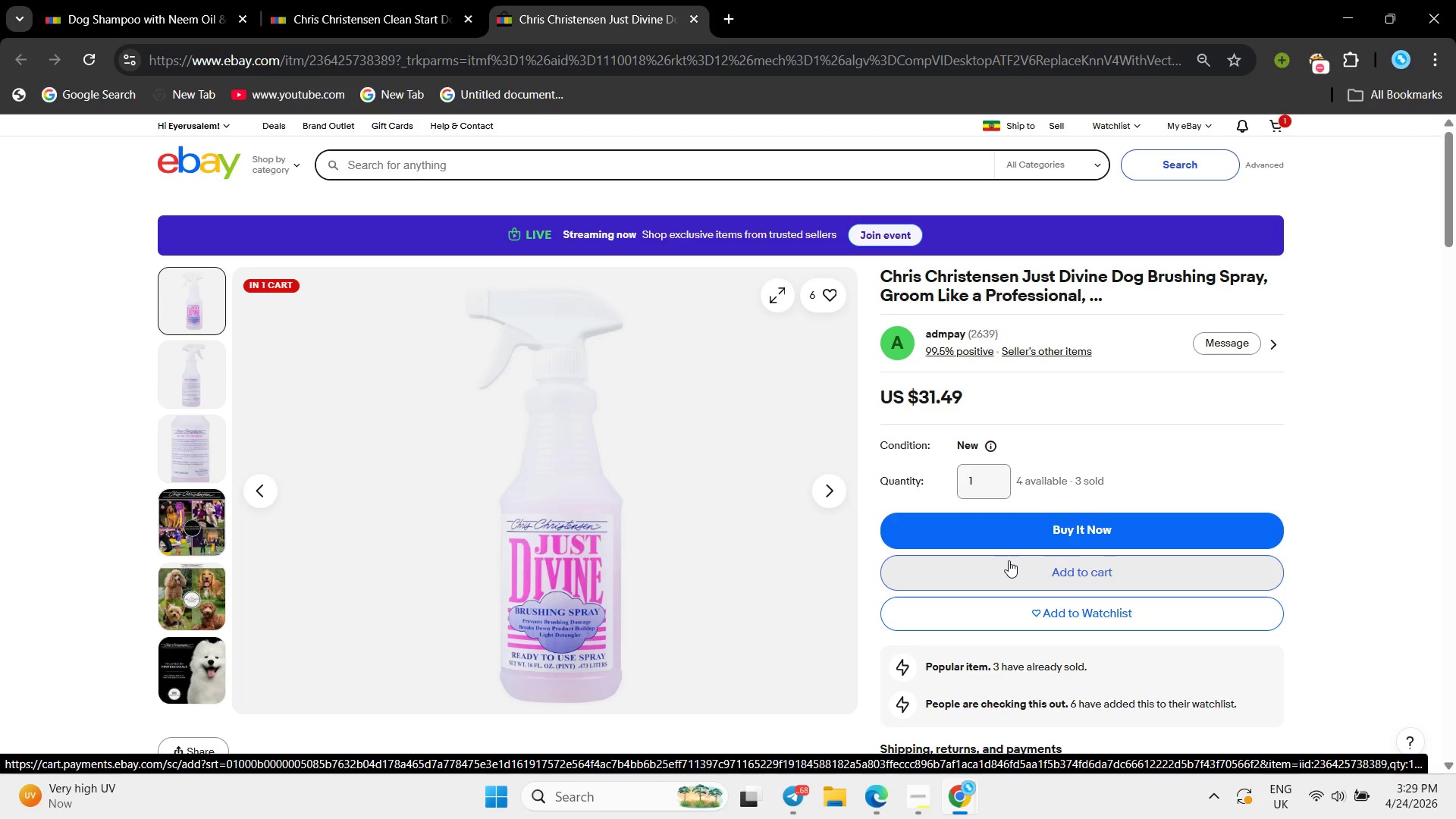 
scroll: coordinate [994, 554], scroll_direction: down, amount: 8.0
 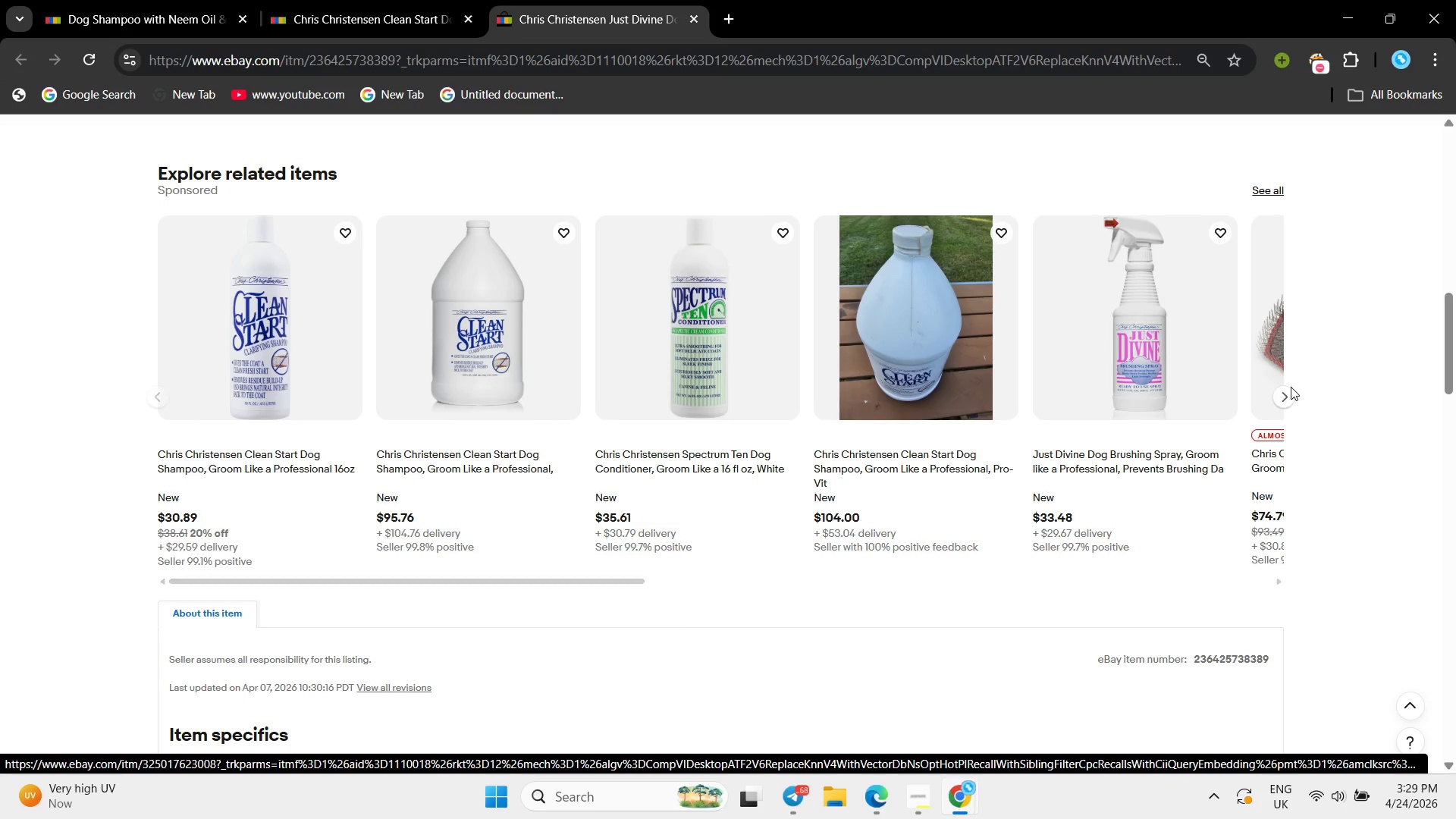 
left_click([1285, 405])
 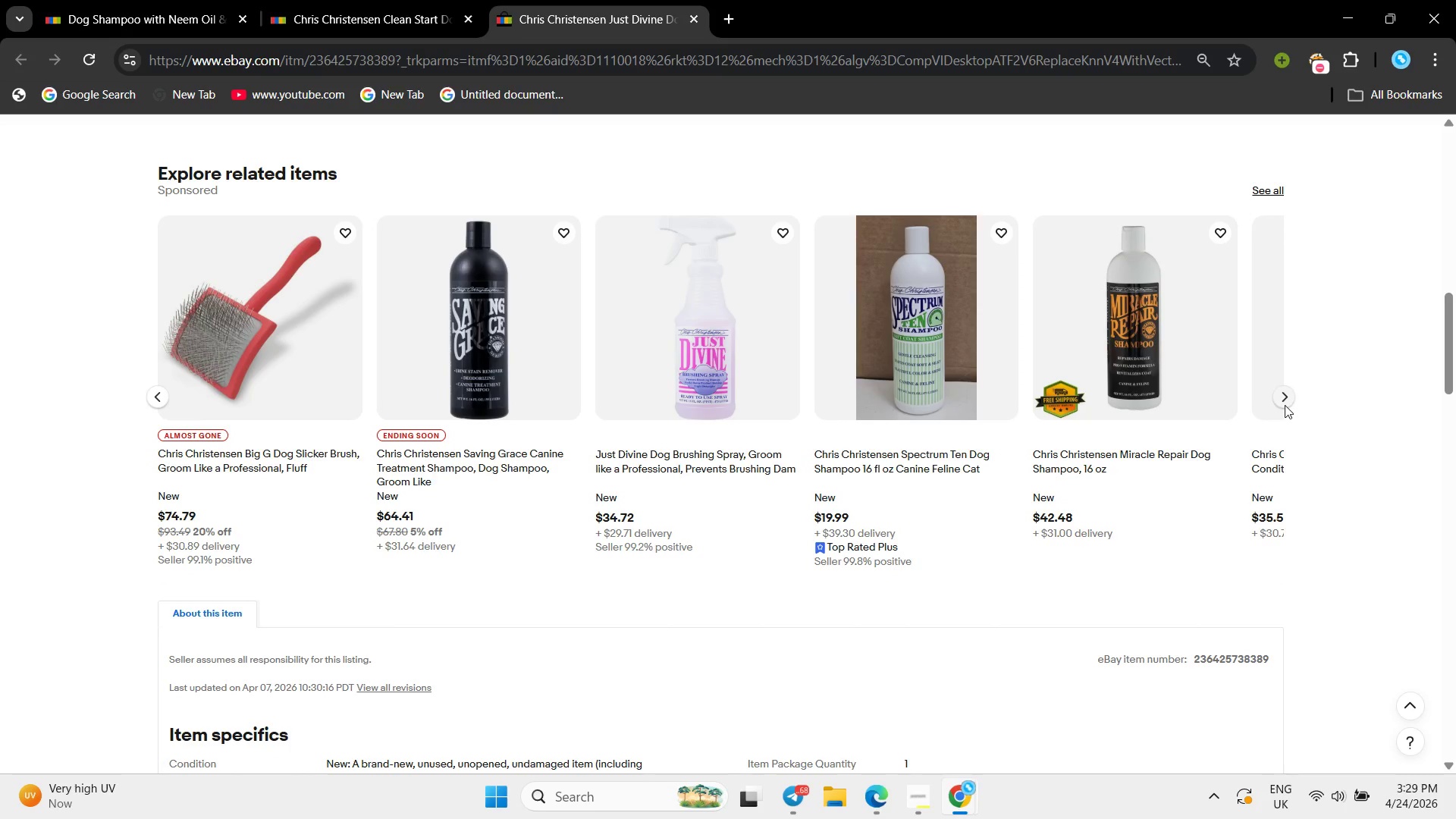 
left_click([1278, 404])
 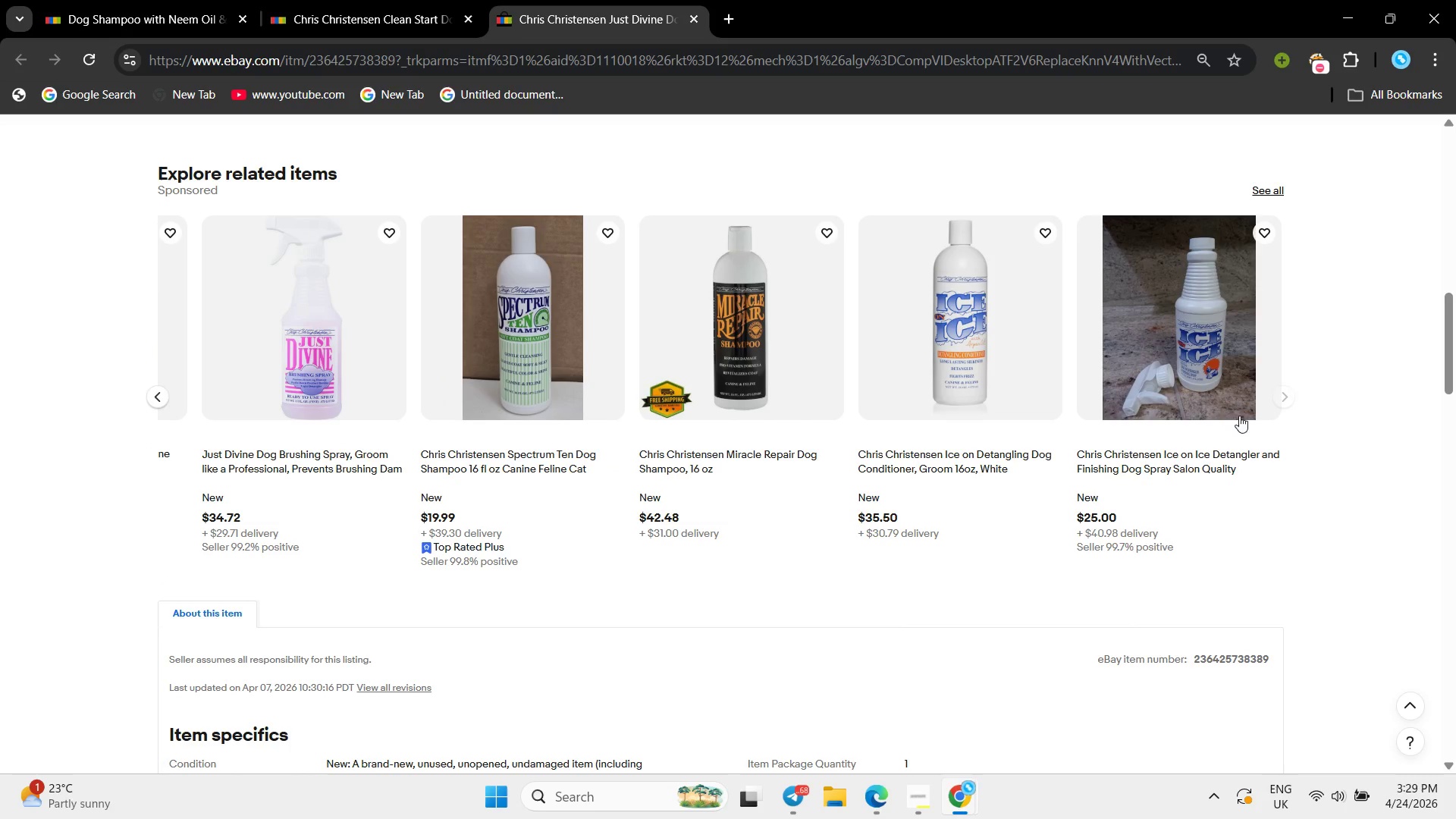 
scroll: coordinate [786, 449], scroll_direction: up, amount: 5.0
 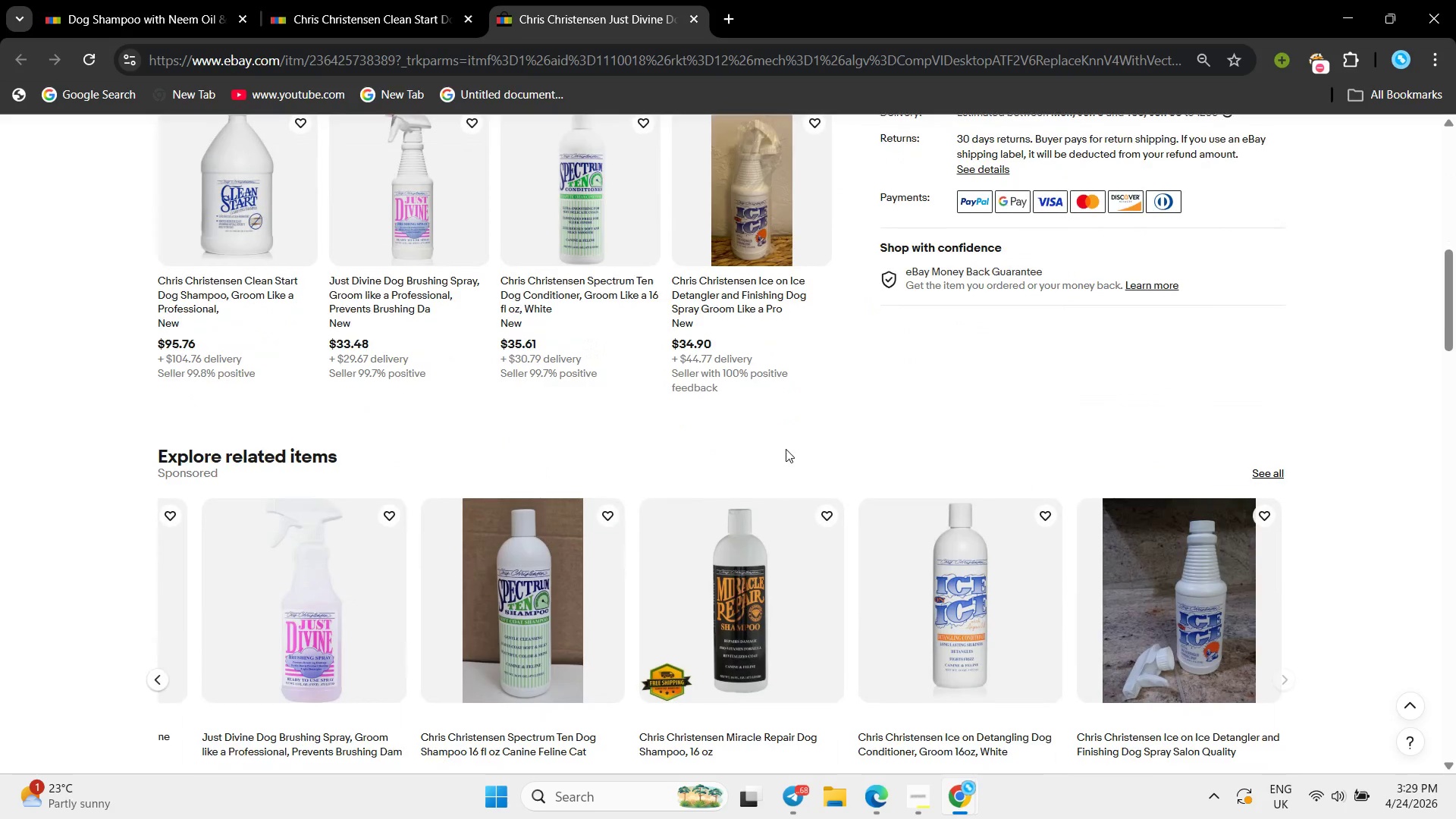 
scroll: coordinate [786, 449], scroll_direction: down, amount: 6.0
 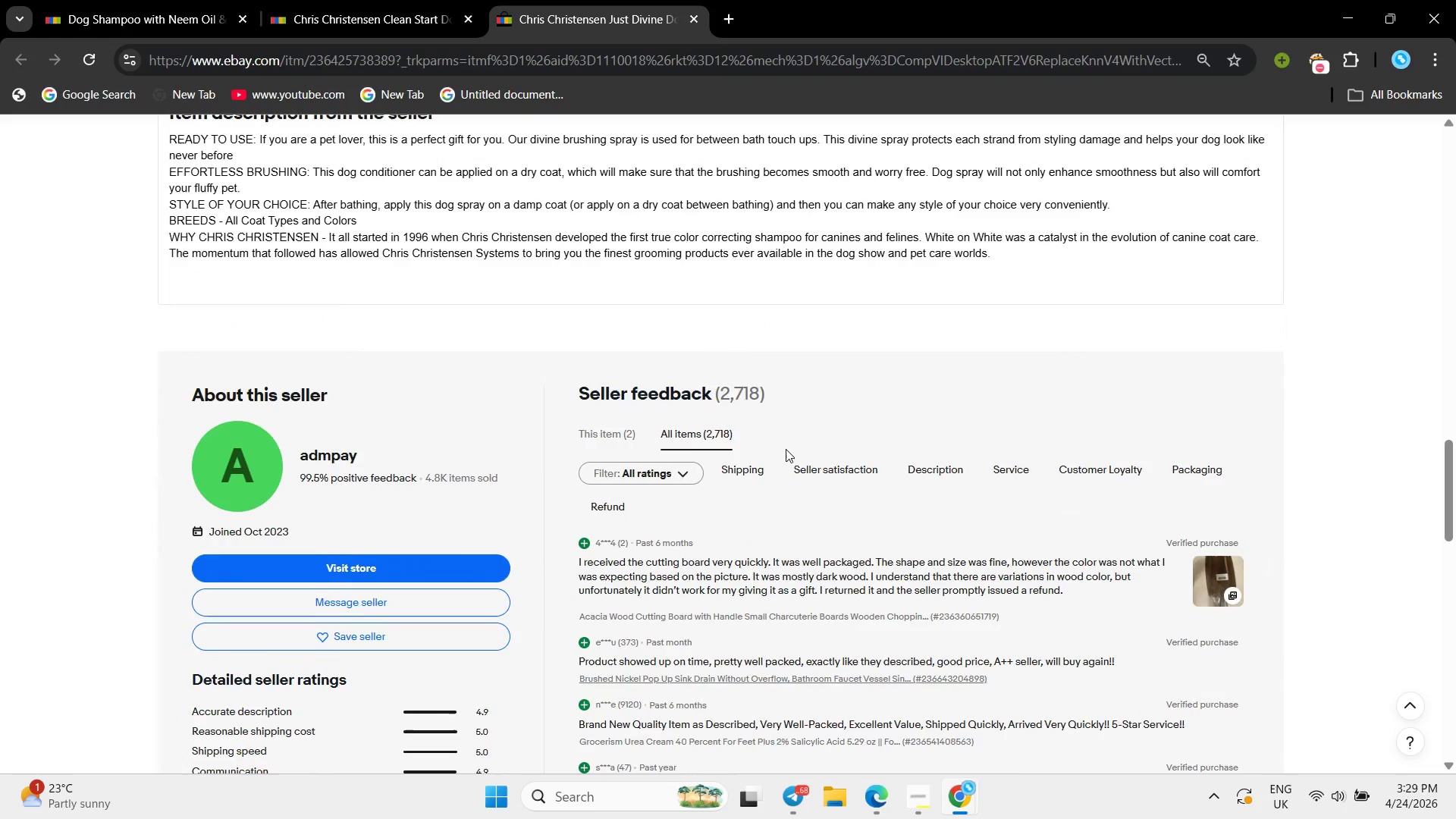 
scroll: coordinate [786, 449], scroll_direction: up, amount: 6.0
 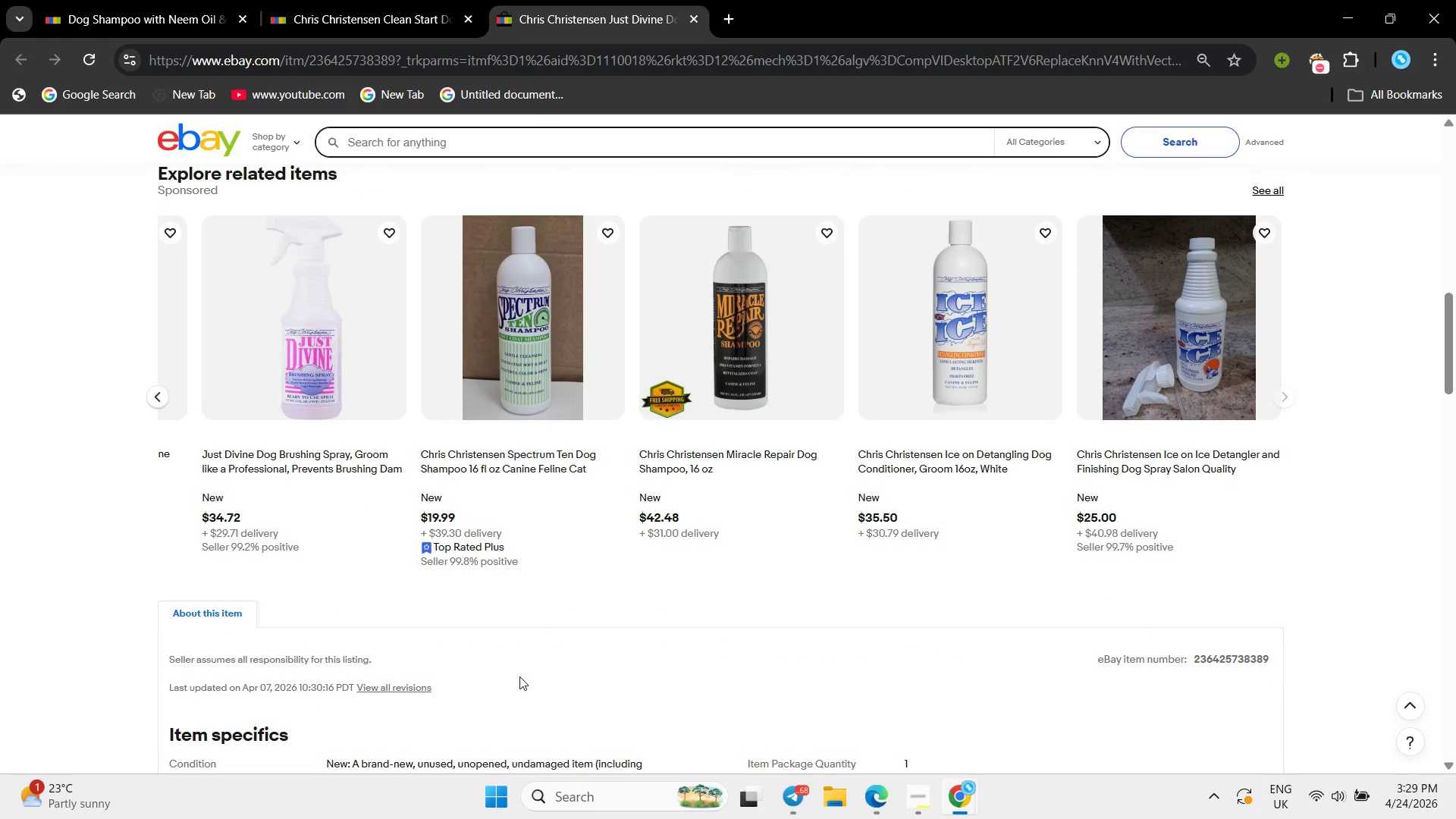 
scroll: coordinate [741, 444], scroll_direction: down, amount: 9.0
 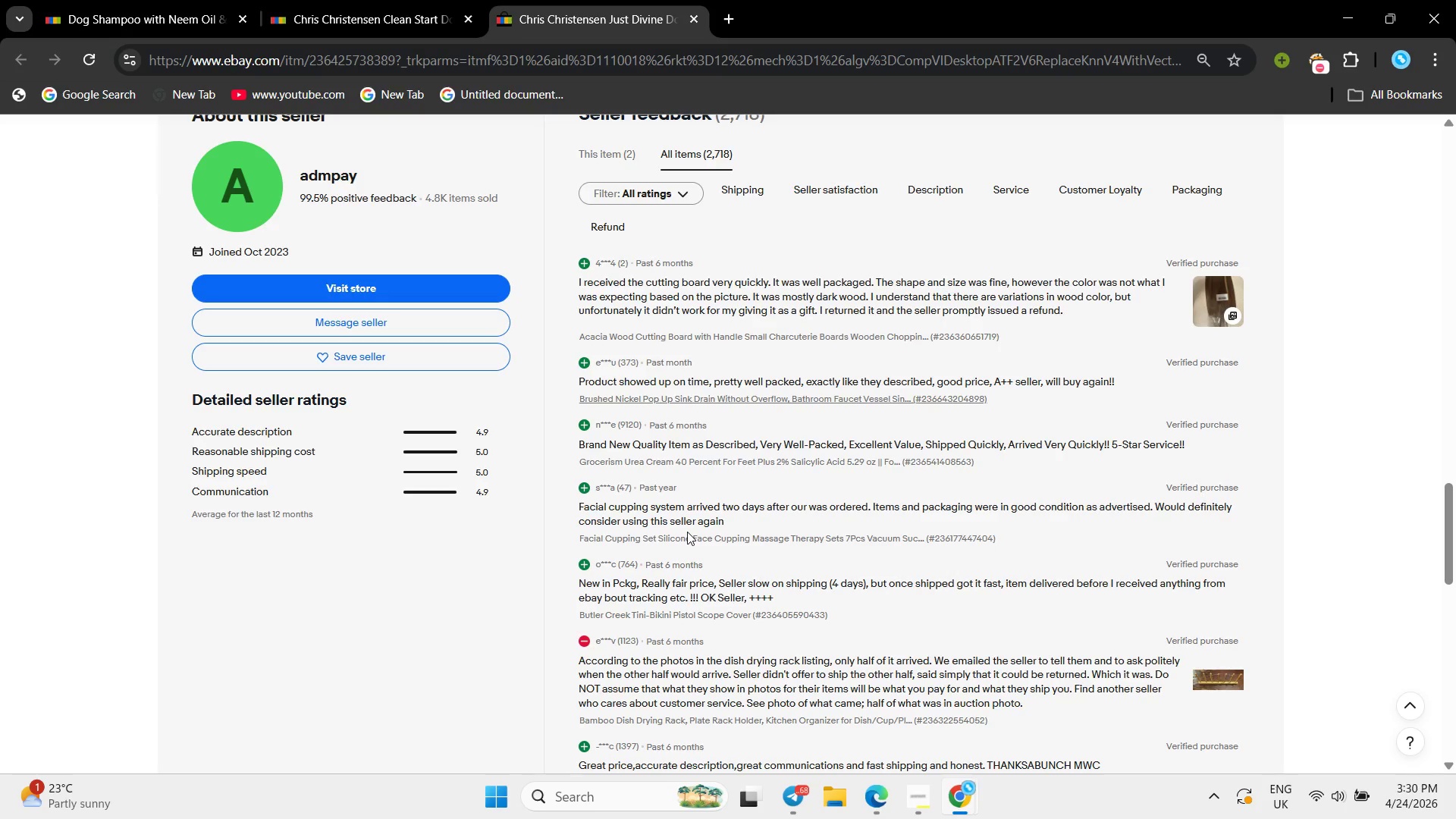 
scroll: coordinate [687, 532], scroll_direction: up, amount: 6.0
 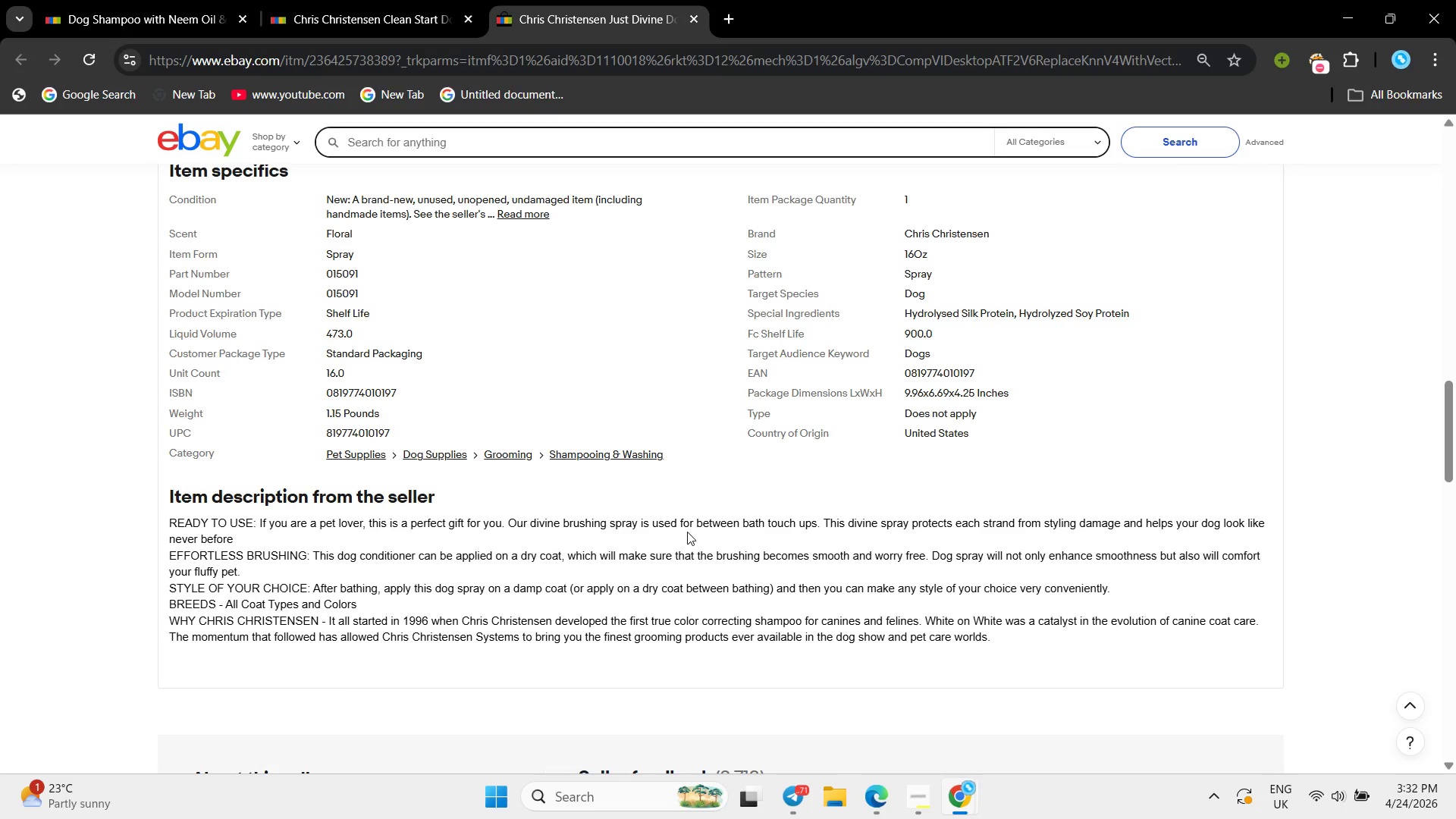 
wait(167.64)
 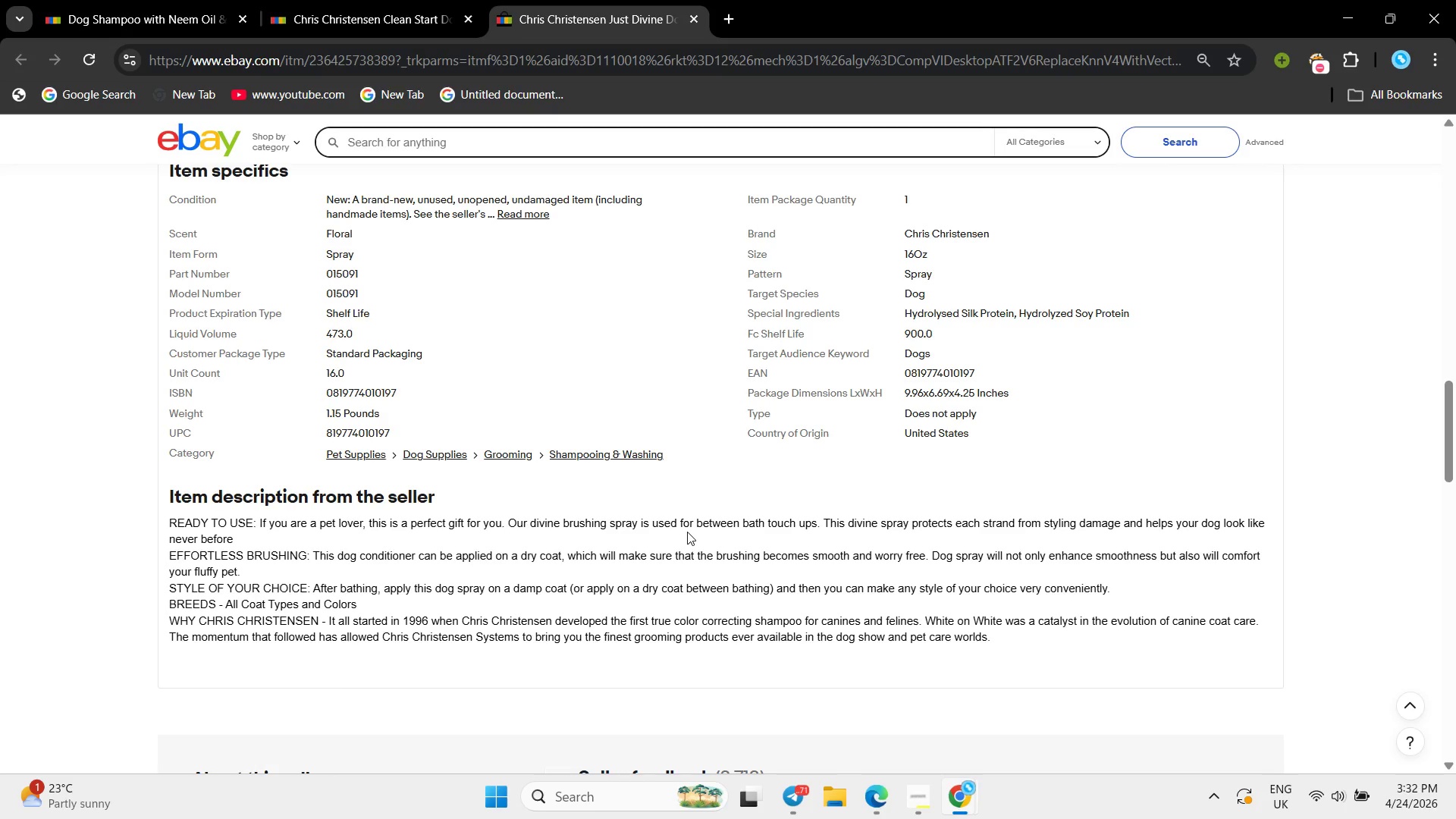 
left_click([901, 810])